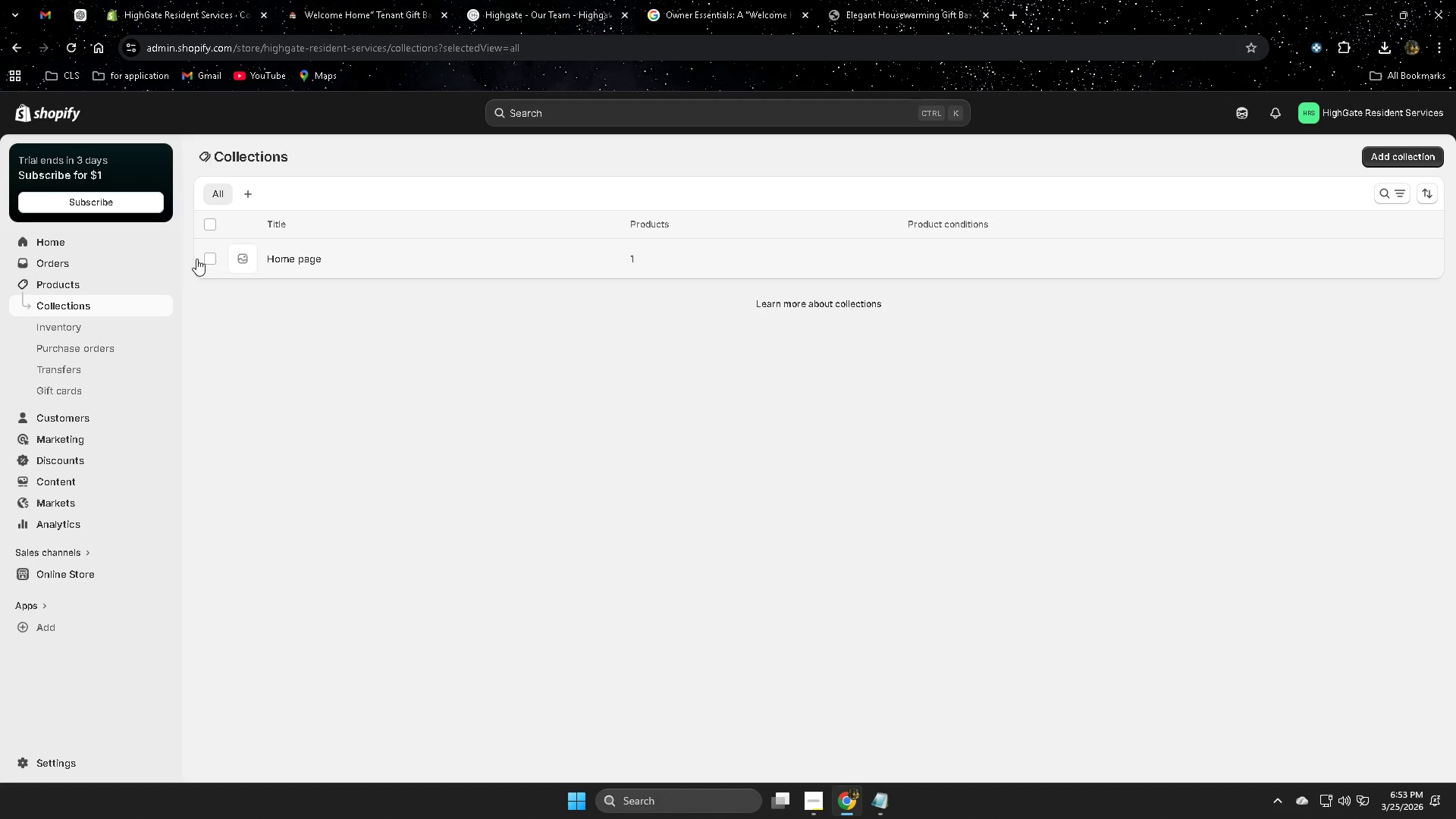 
left_click([223, 259])
 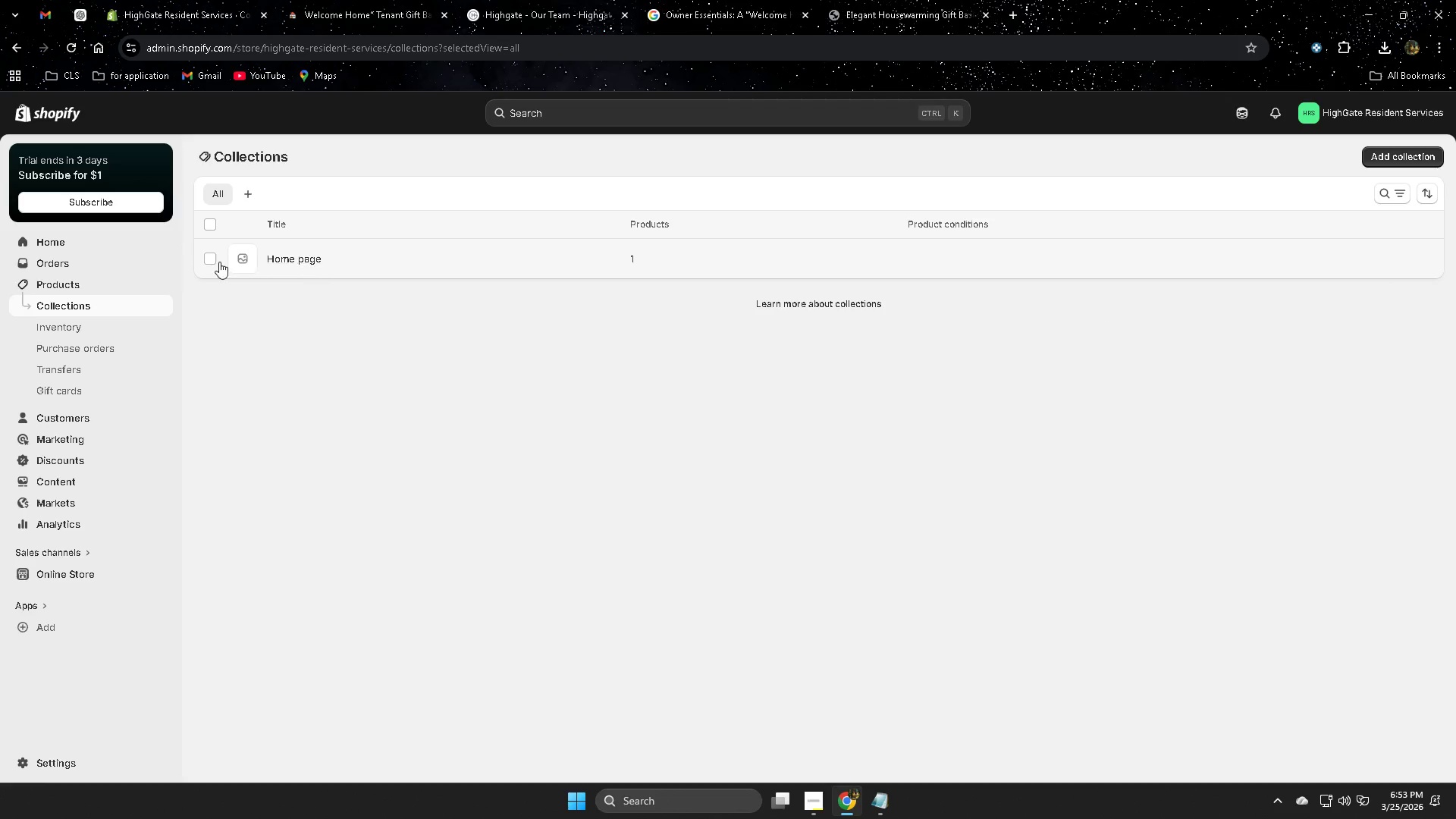 
left_click([217, 262])
 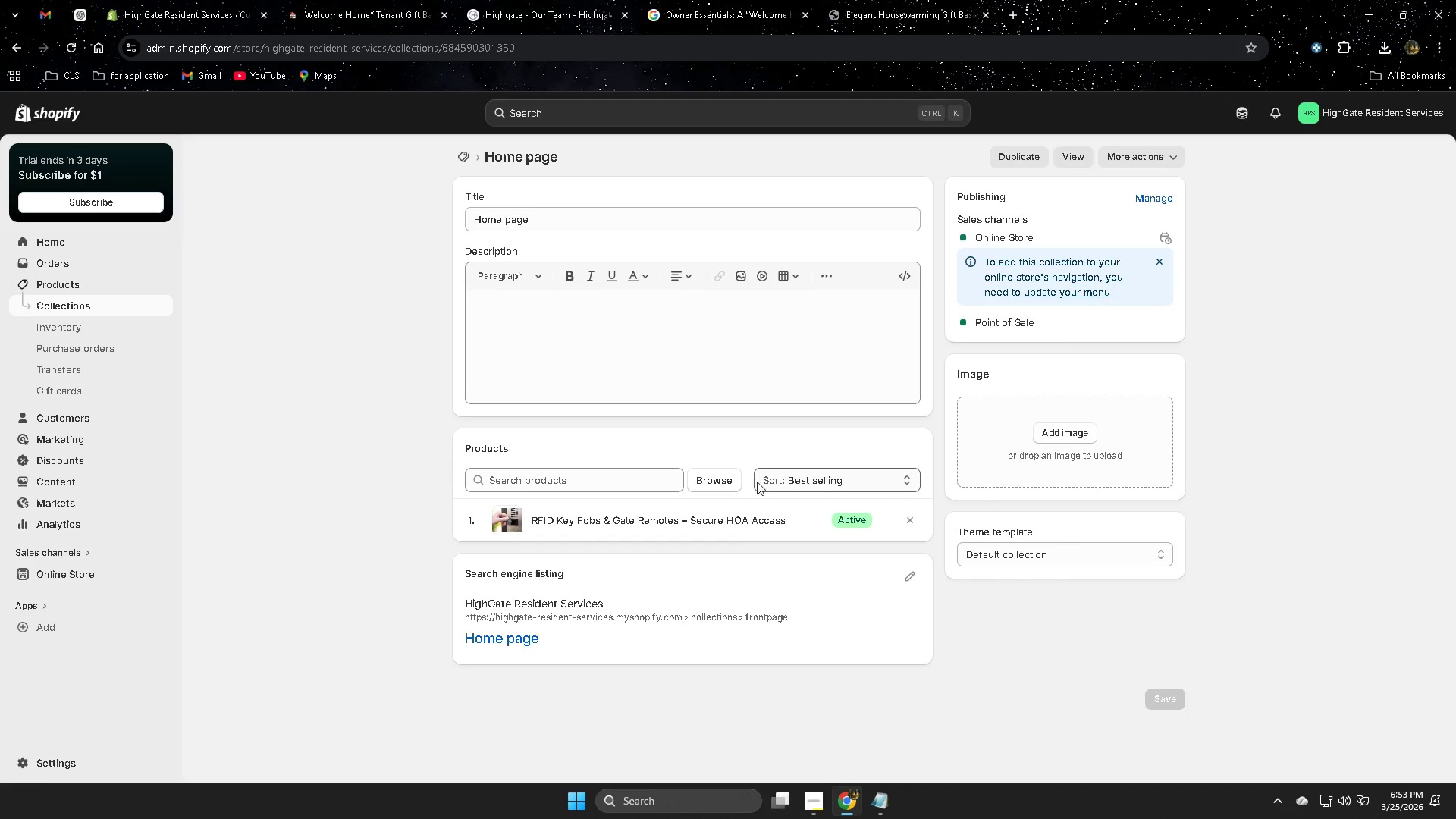 
left_click([711, 478])
 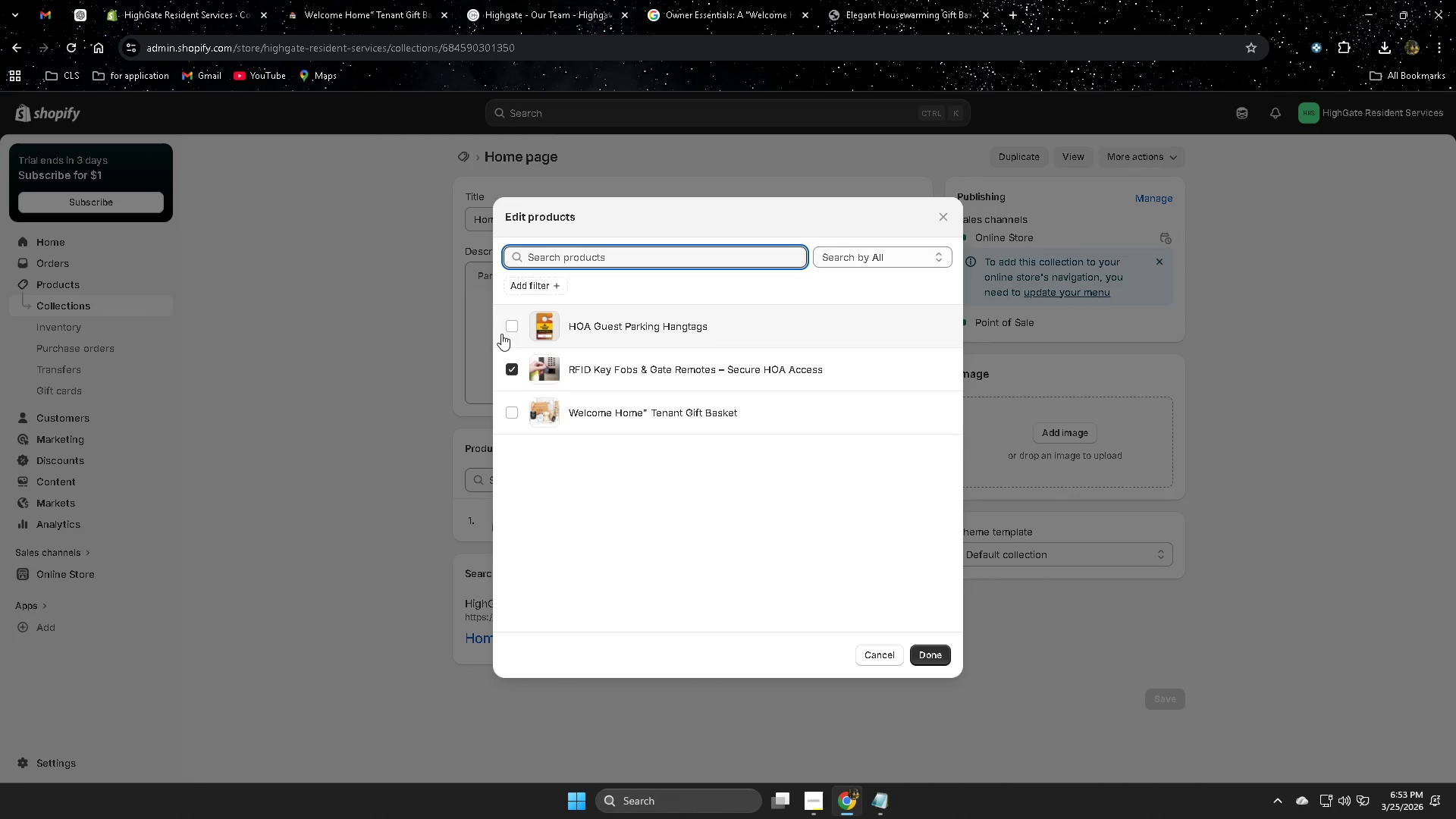 
left_click([513, 329])
 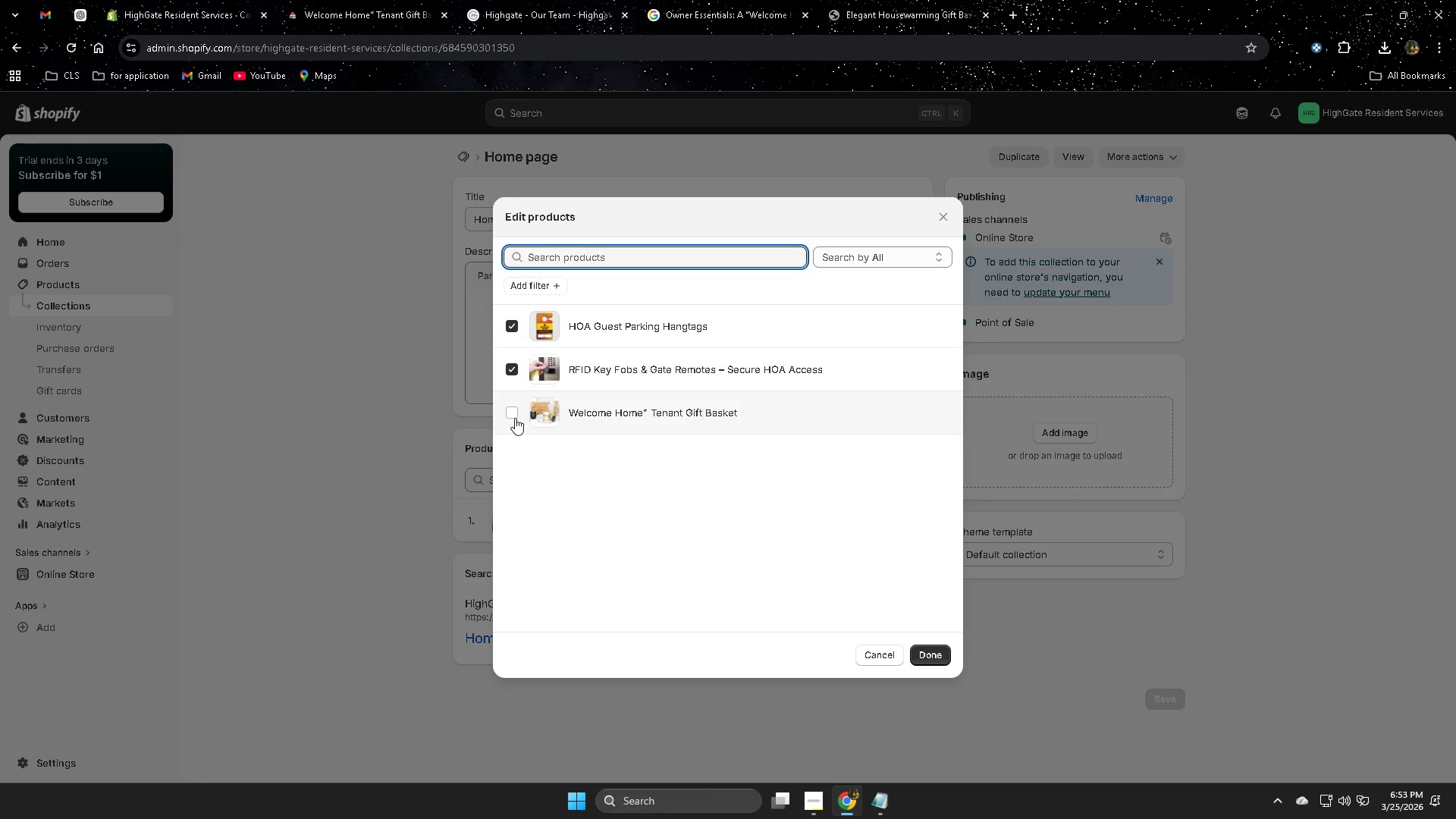 
left_click([513, 413])
 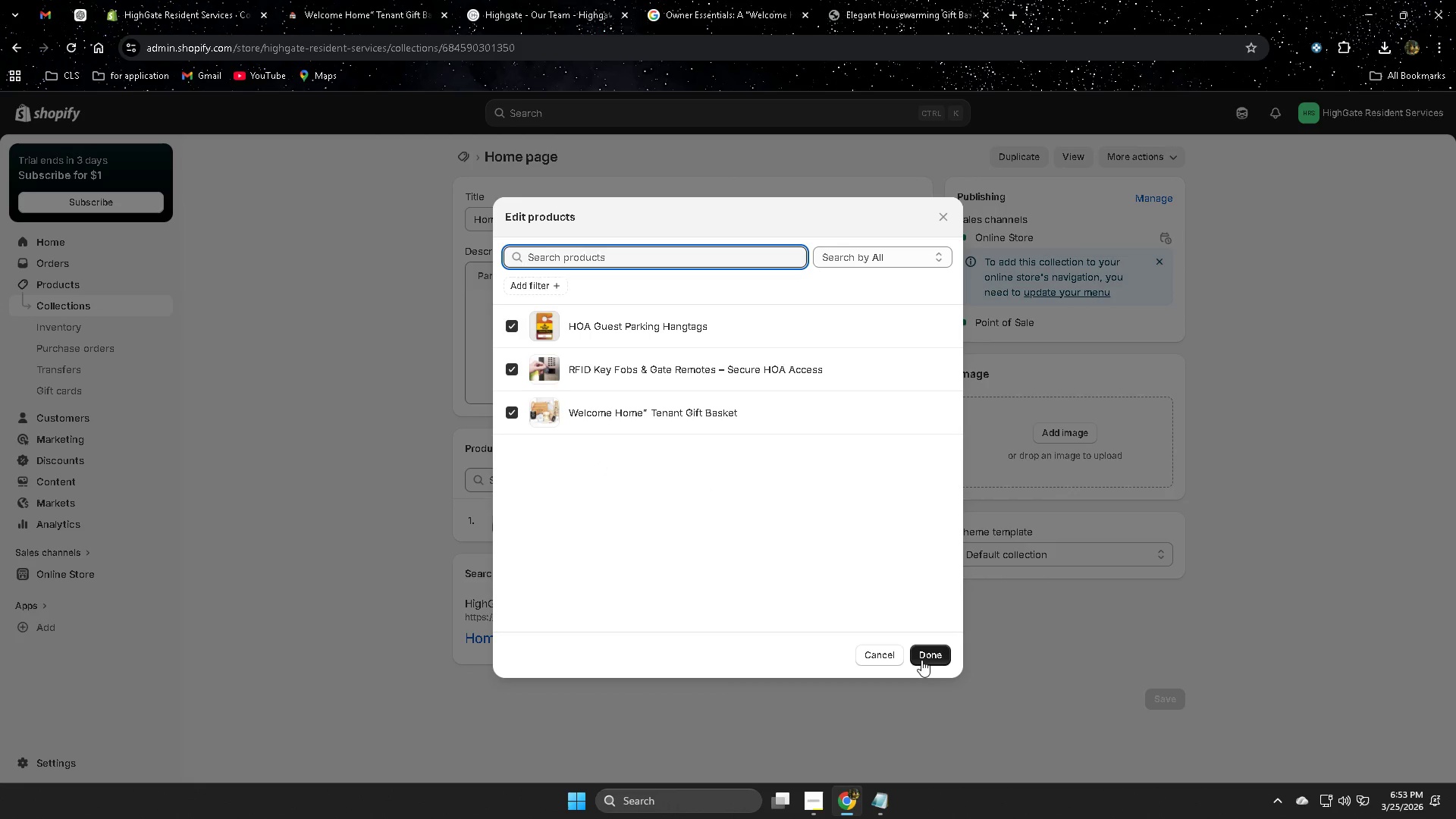 
left_click([920, 658])
 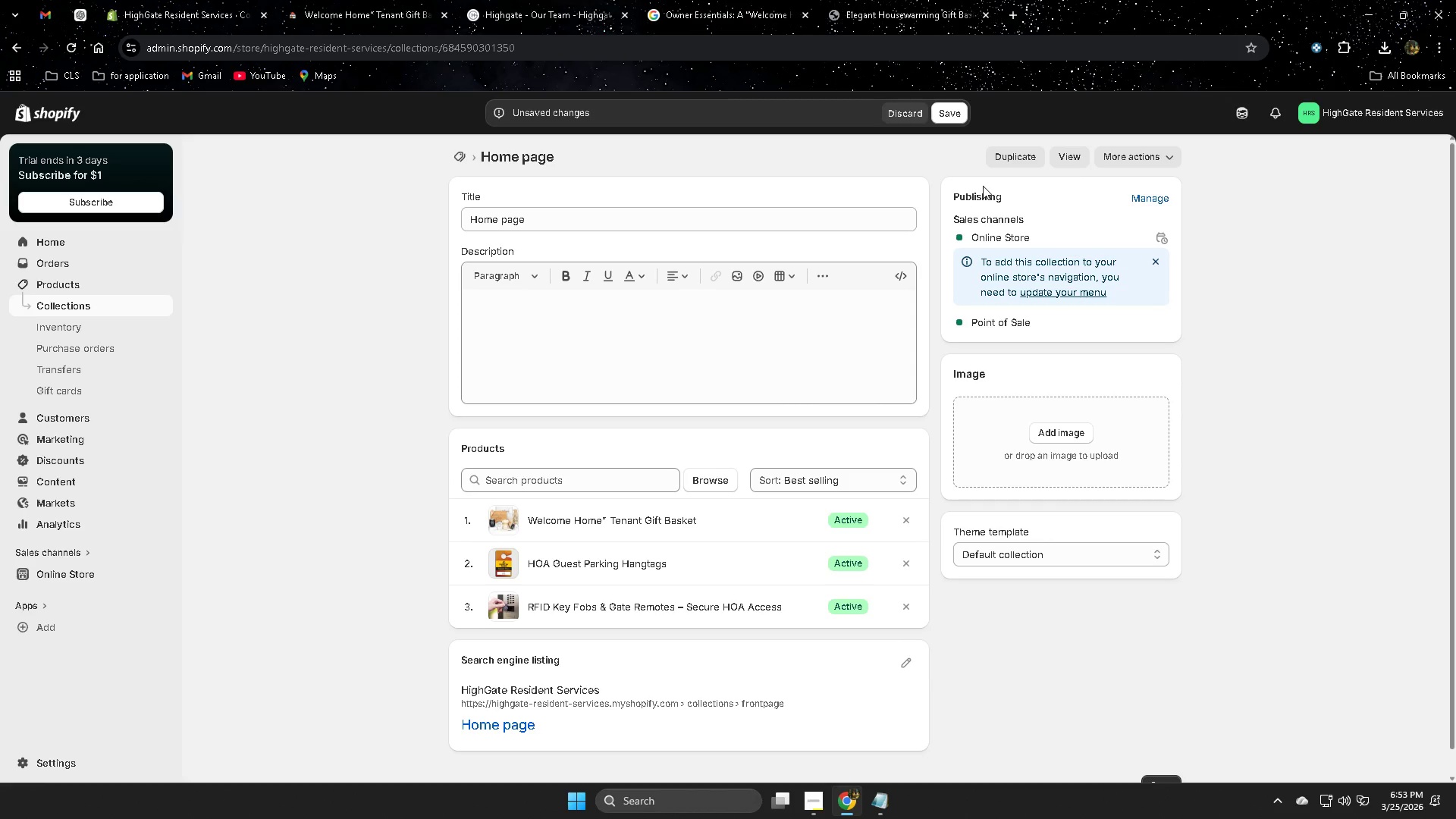 
left_click([952, 110])